 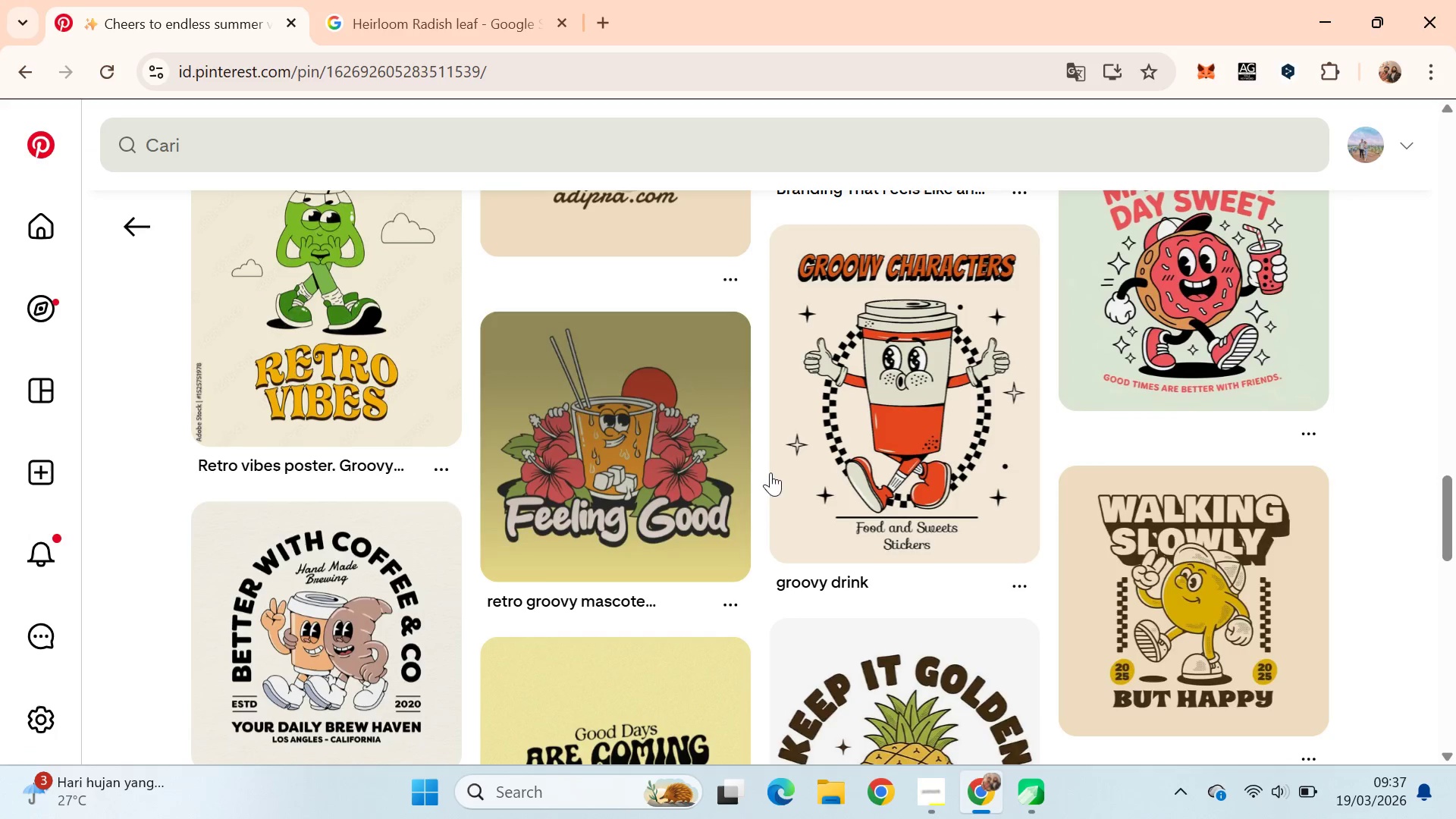 
left_click_drag(start_coordinate=[1454, 500], to_coordinate=[1420, 331])
 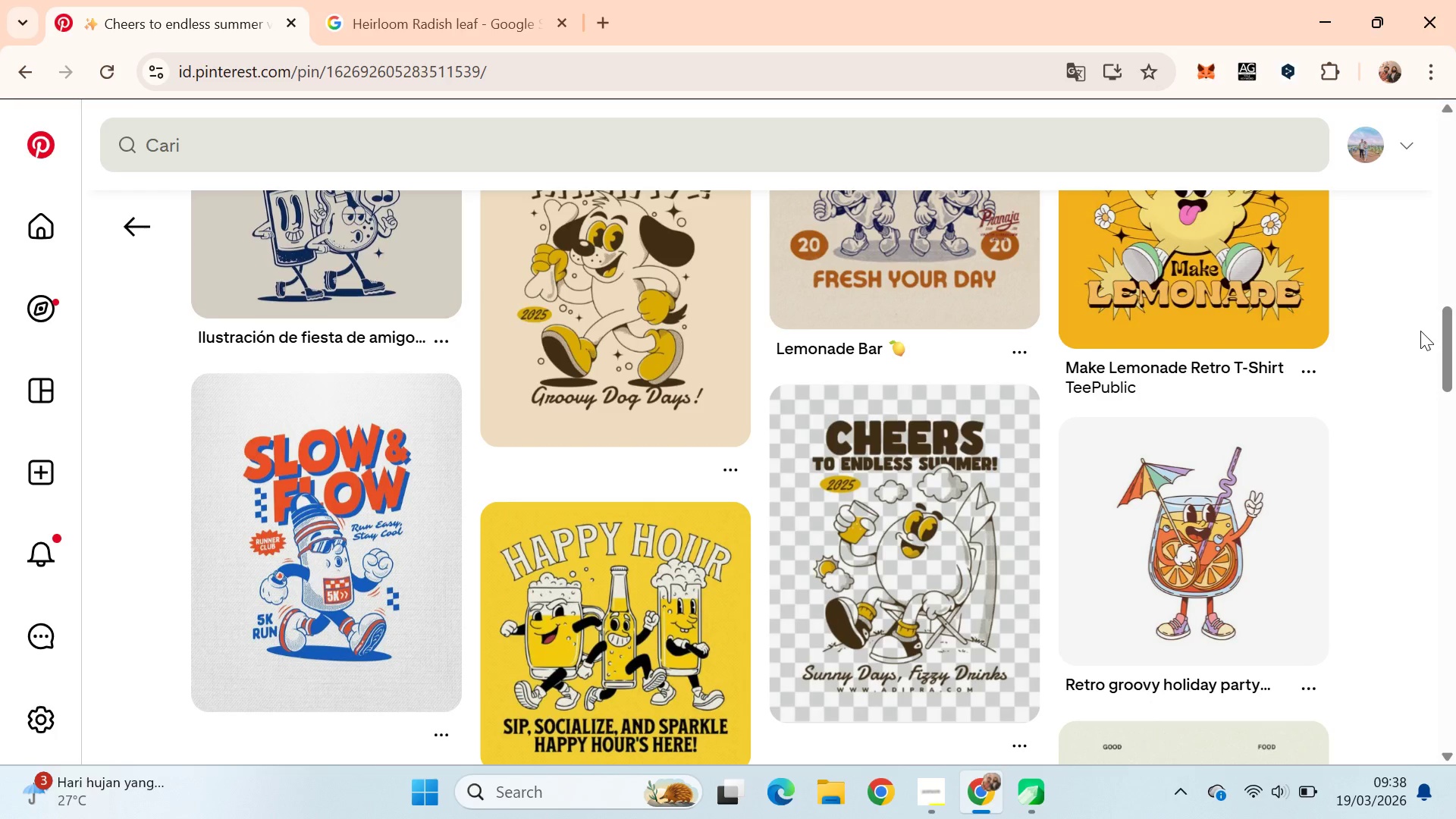 
left_click_drag(start_coordinate=[1420, 331], to_coordinate=[1423, 347])
 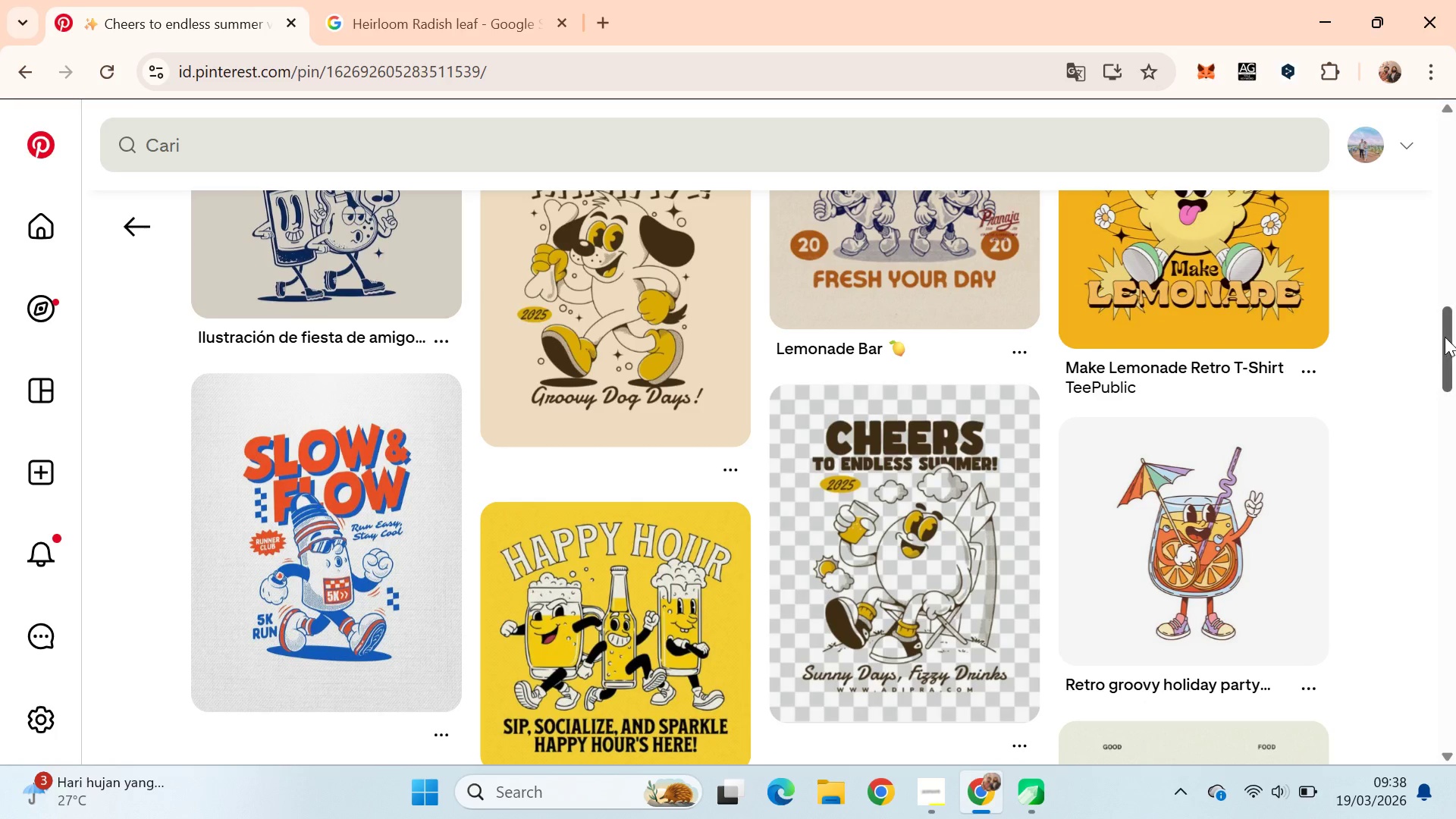 
left_click_drag(start_coordinate=[1449, 332], to_coordinate=[1451, 441])
 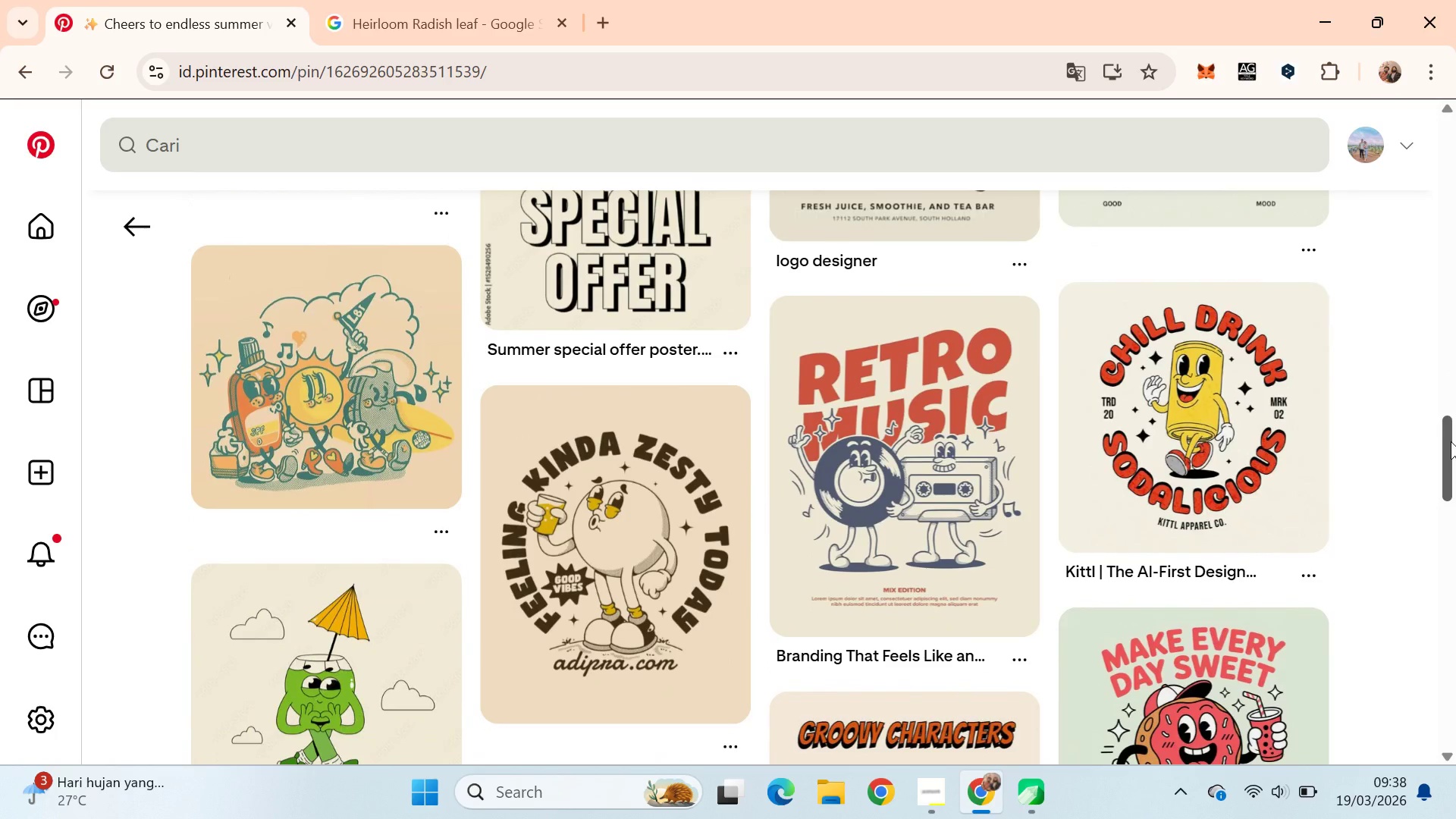 
key(Alt+AltLeft)
 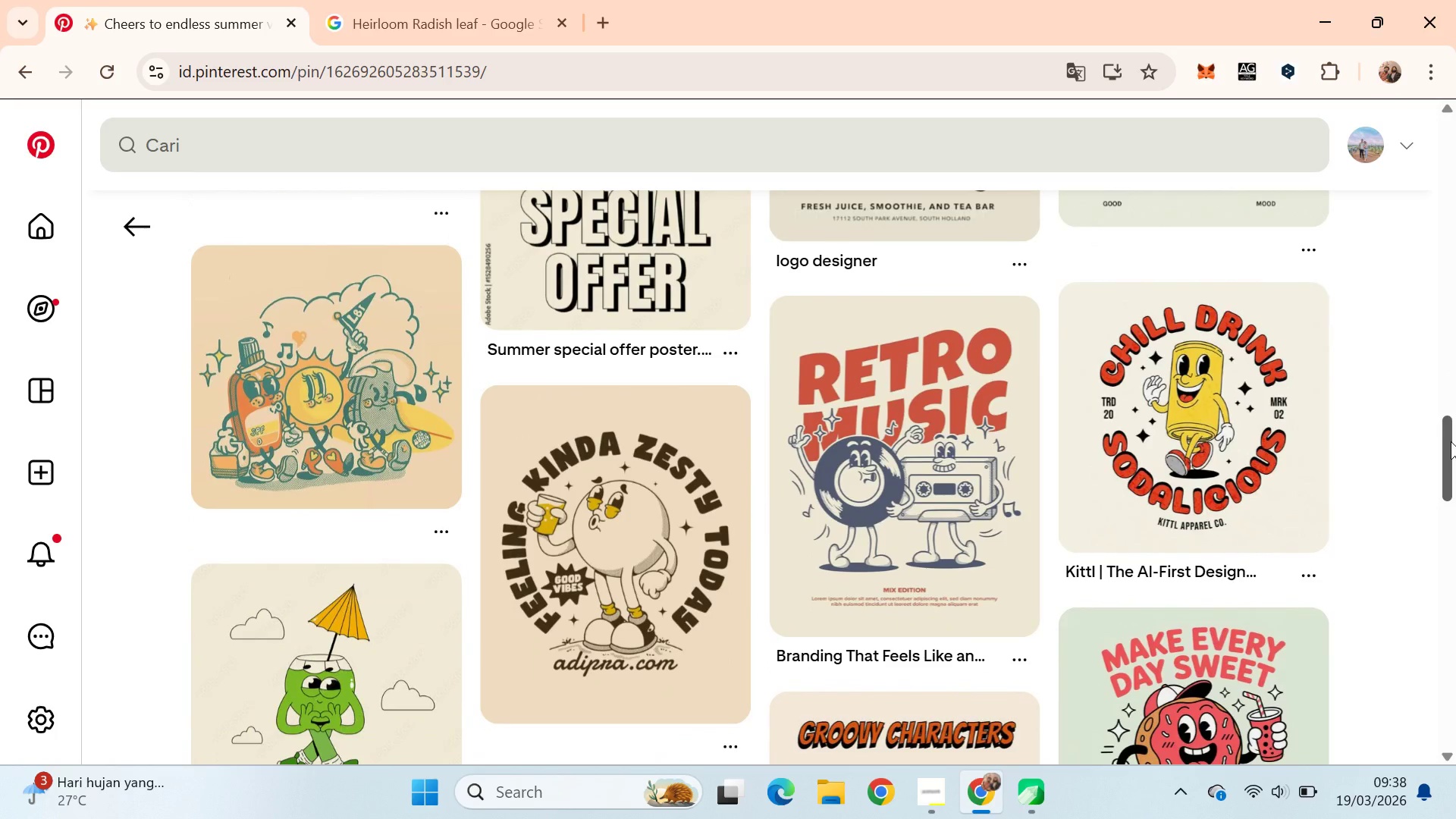 
key(Alt+AltLeft)
 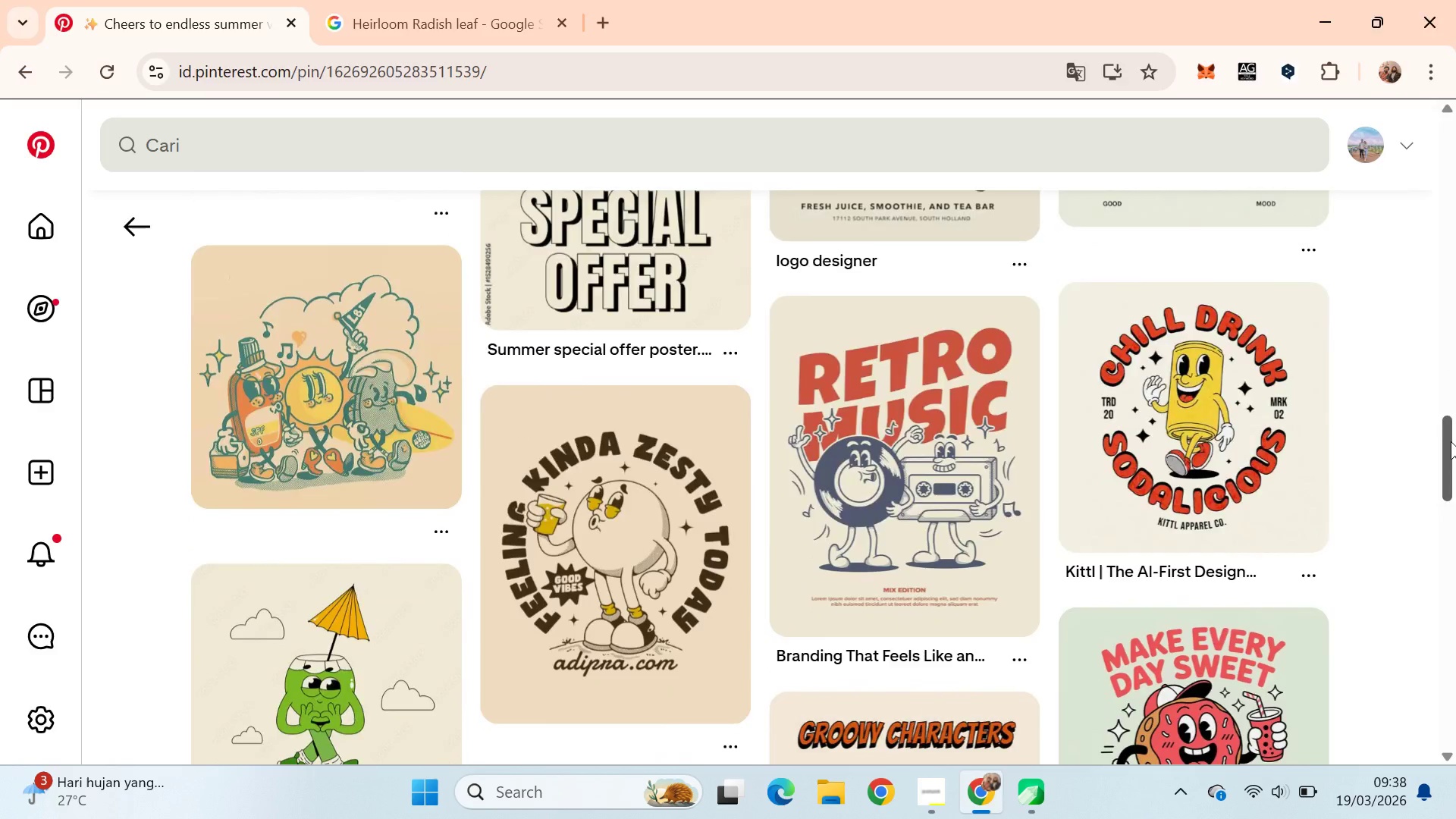 
key(Alt+Tab)